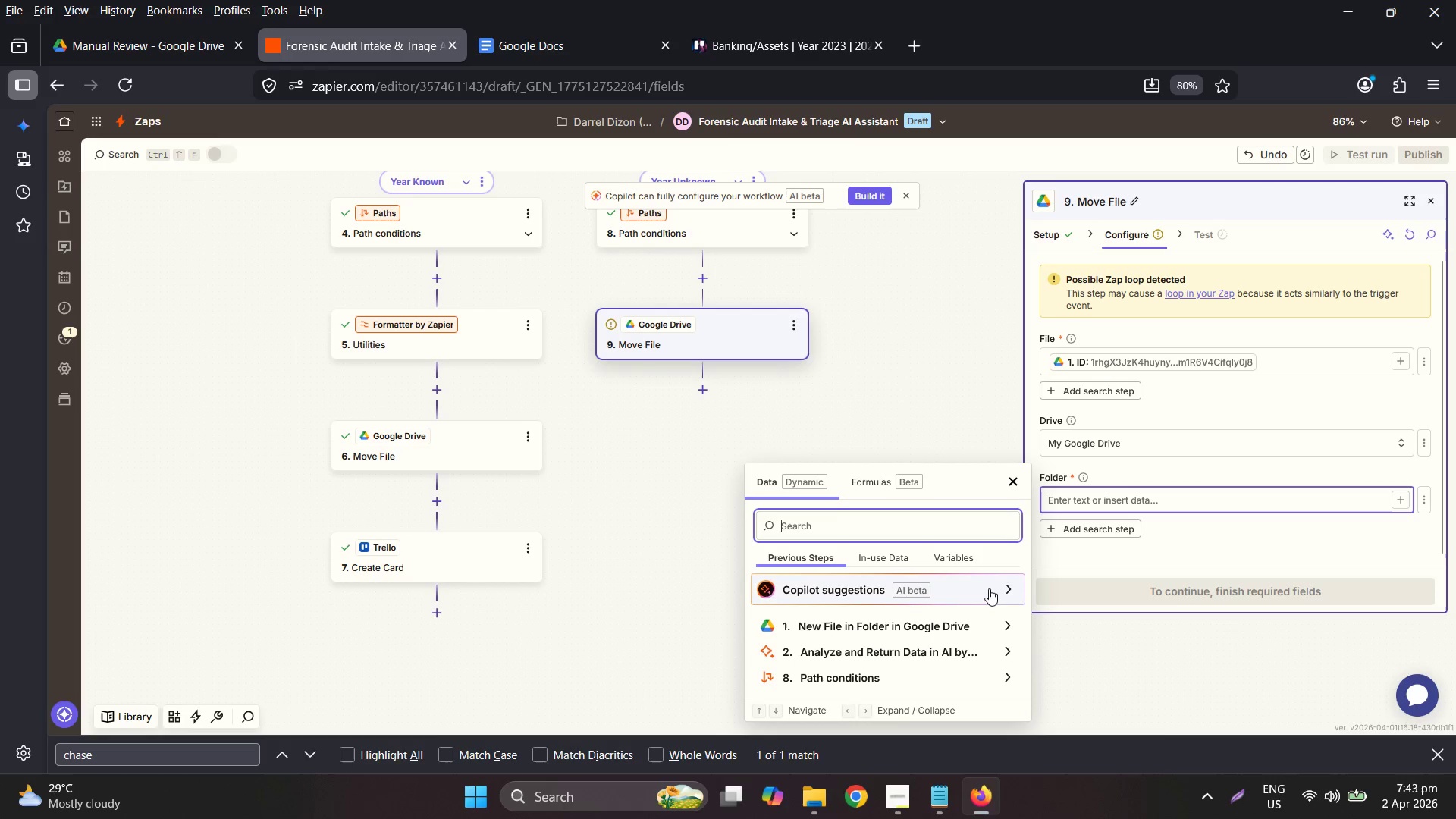 
hold_key(key=ControlLeft, duration=0.84)
 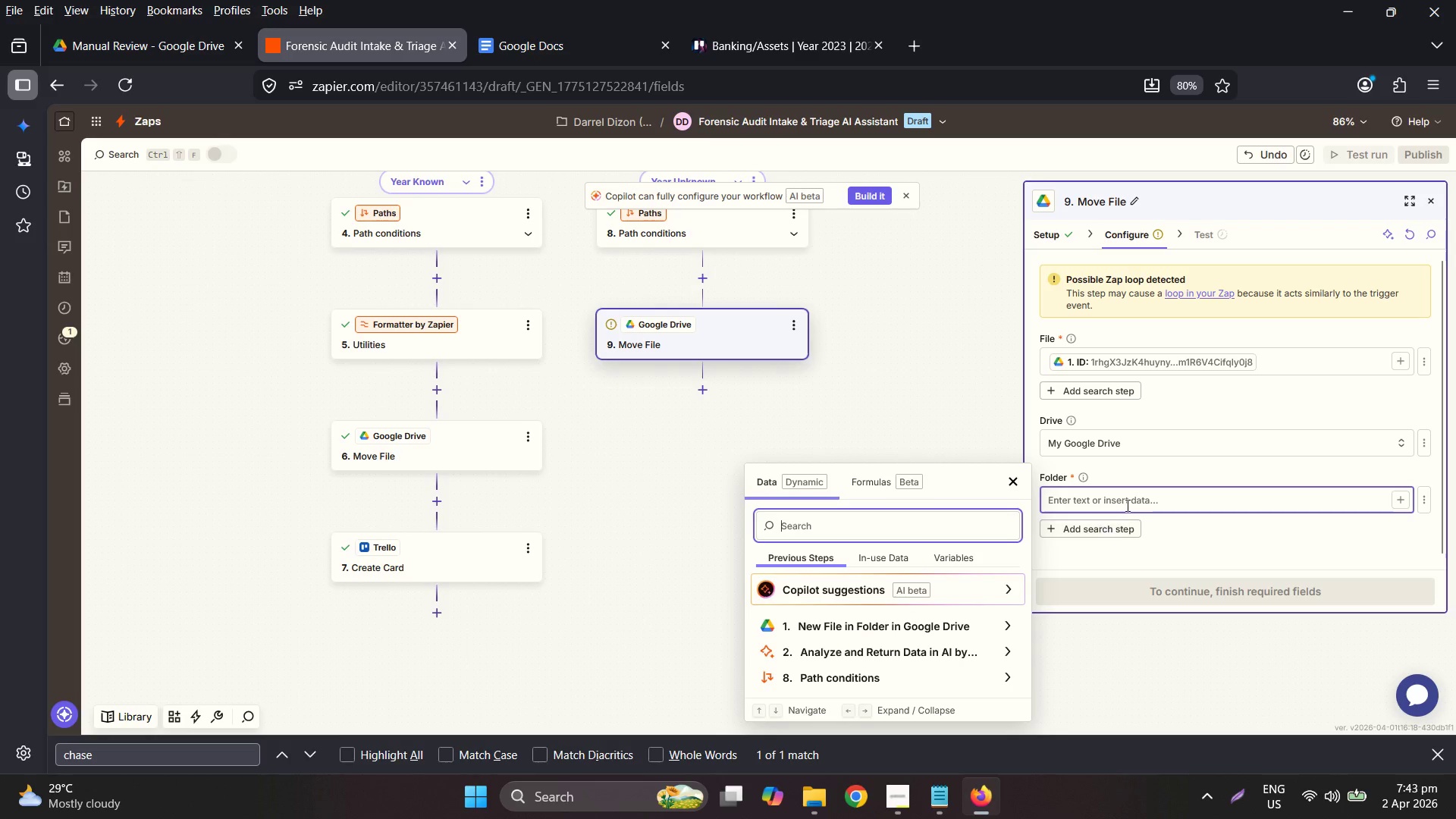 
left_click([1126, 504])
 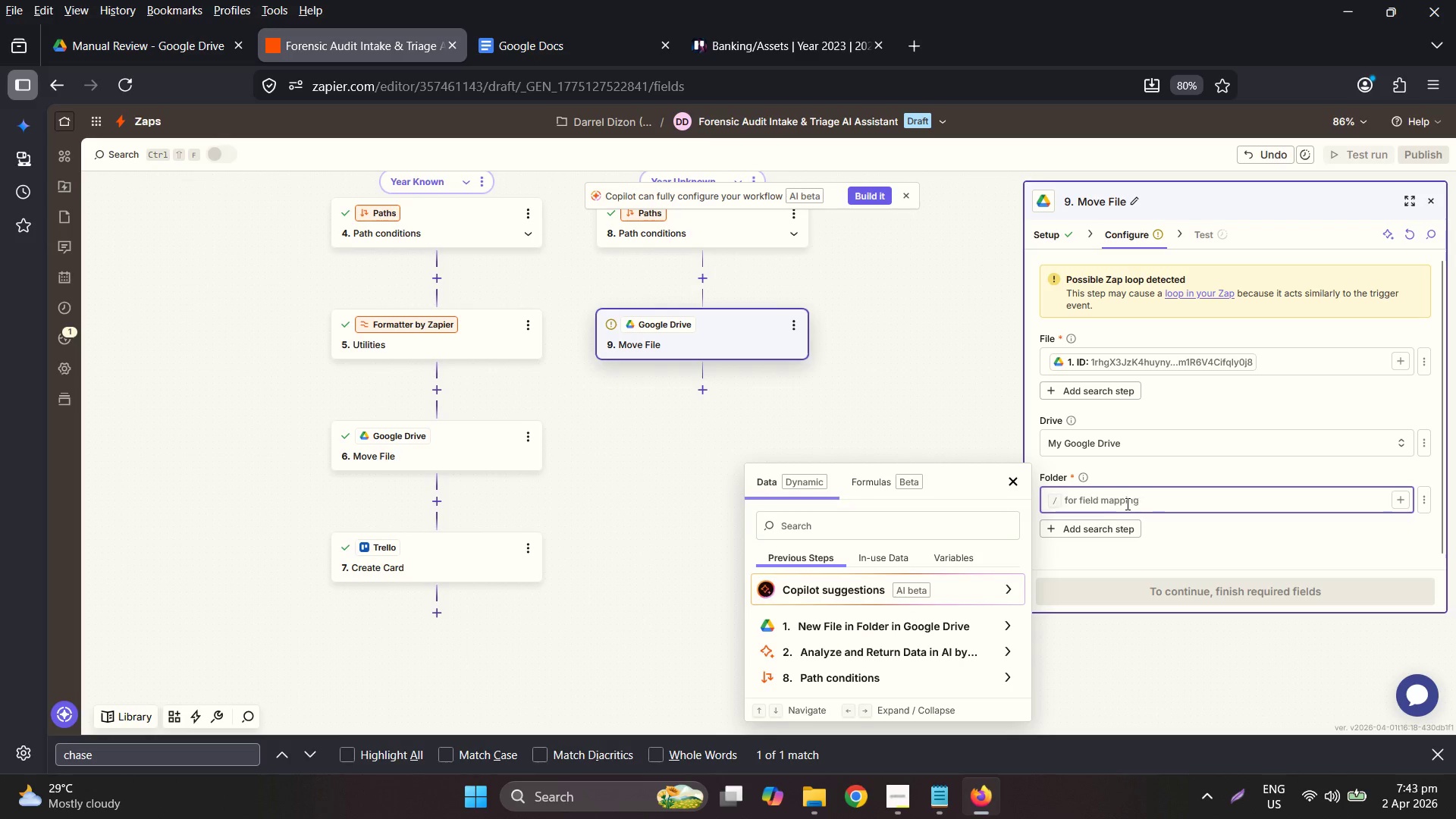 
hold_key(key=ControlLeft, duration=0.64)
left_click([1134, 500])
 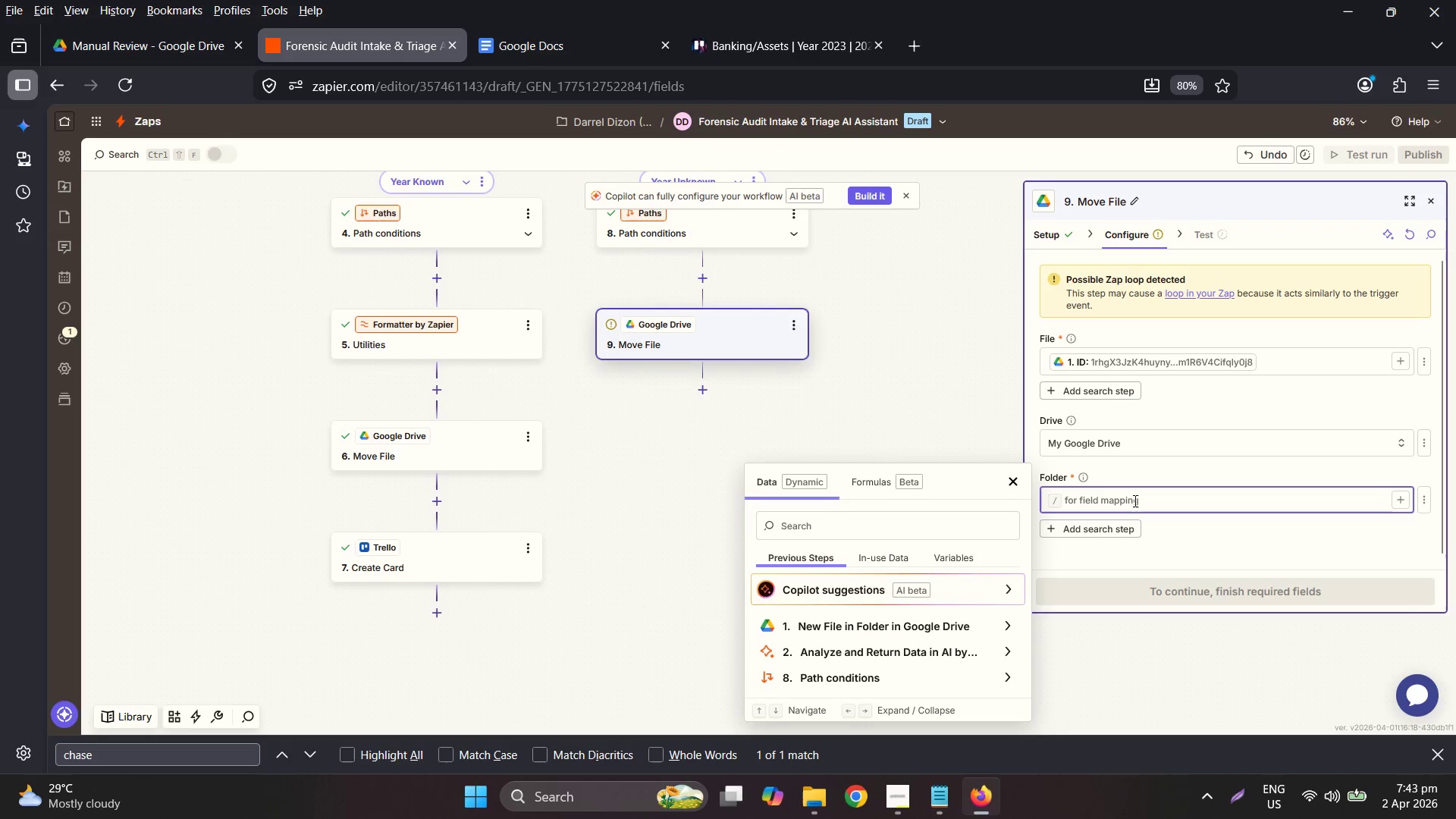 
double_click([1134, 500])
 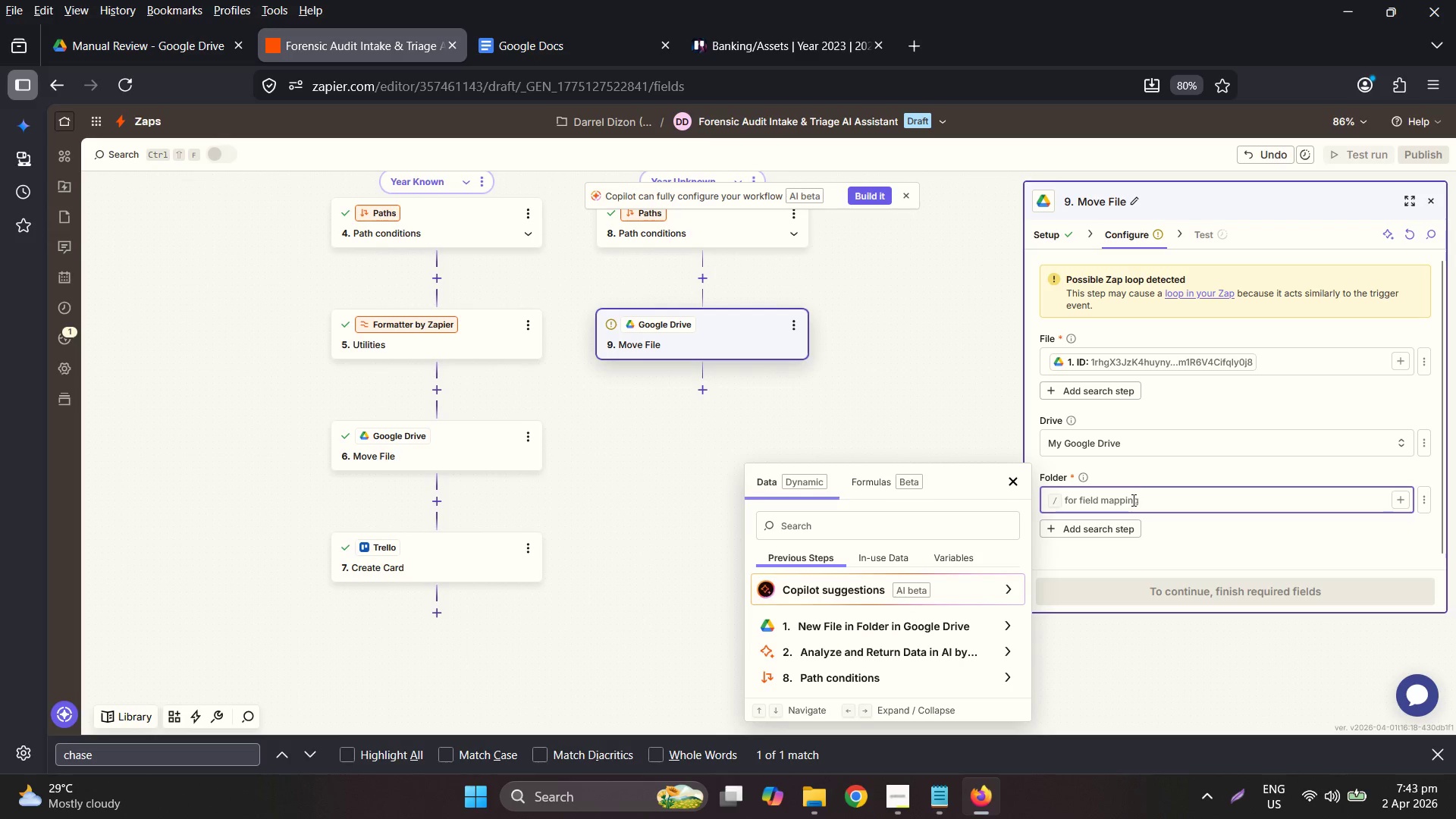 
key(Control+ControlLeft)
 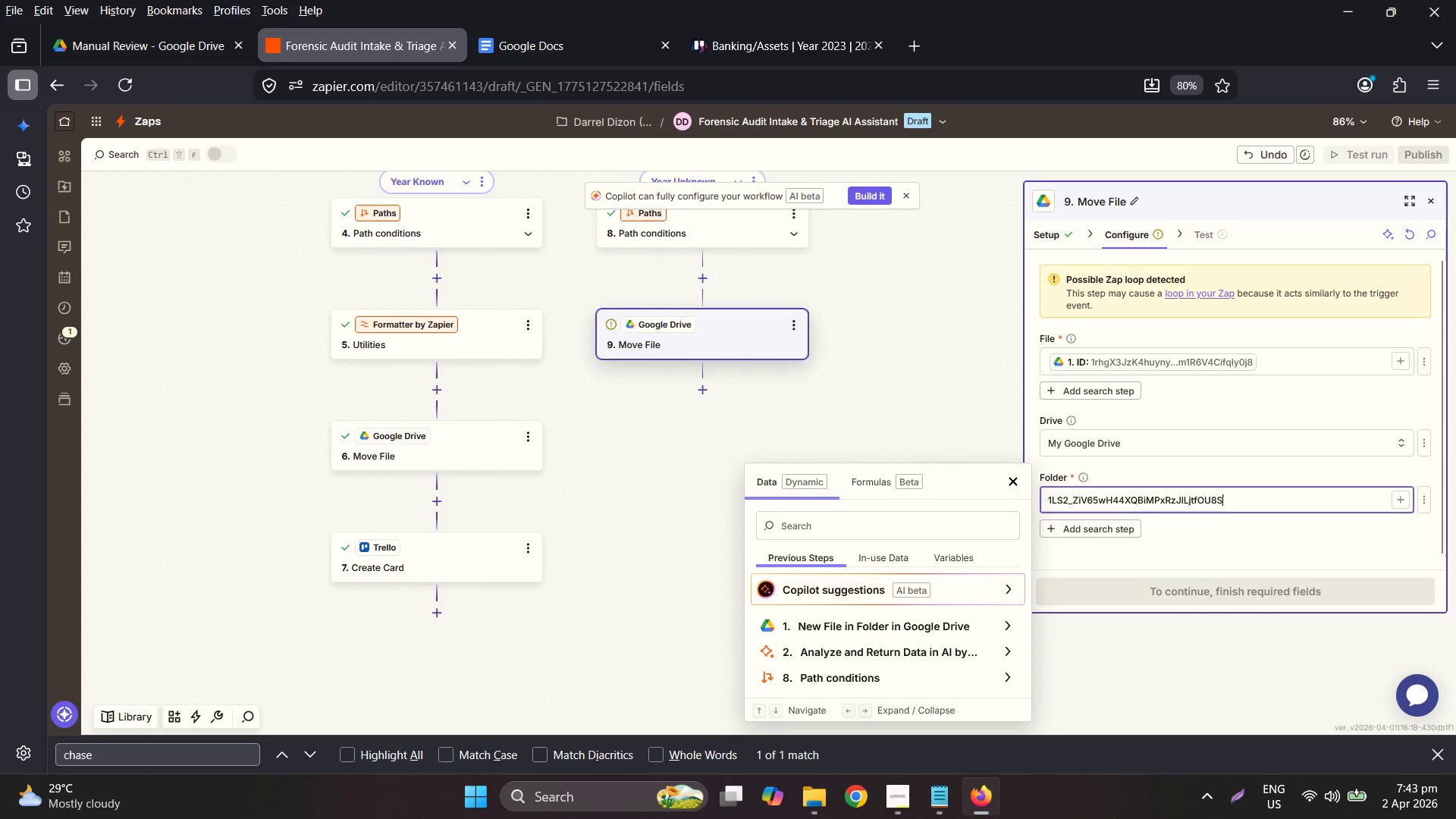 
key(Control+V)
 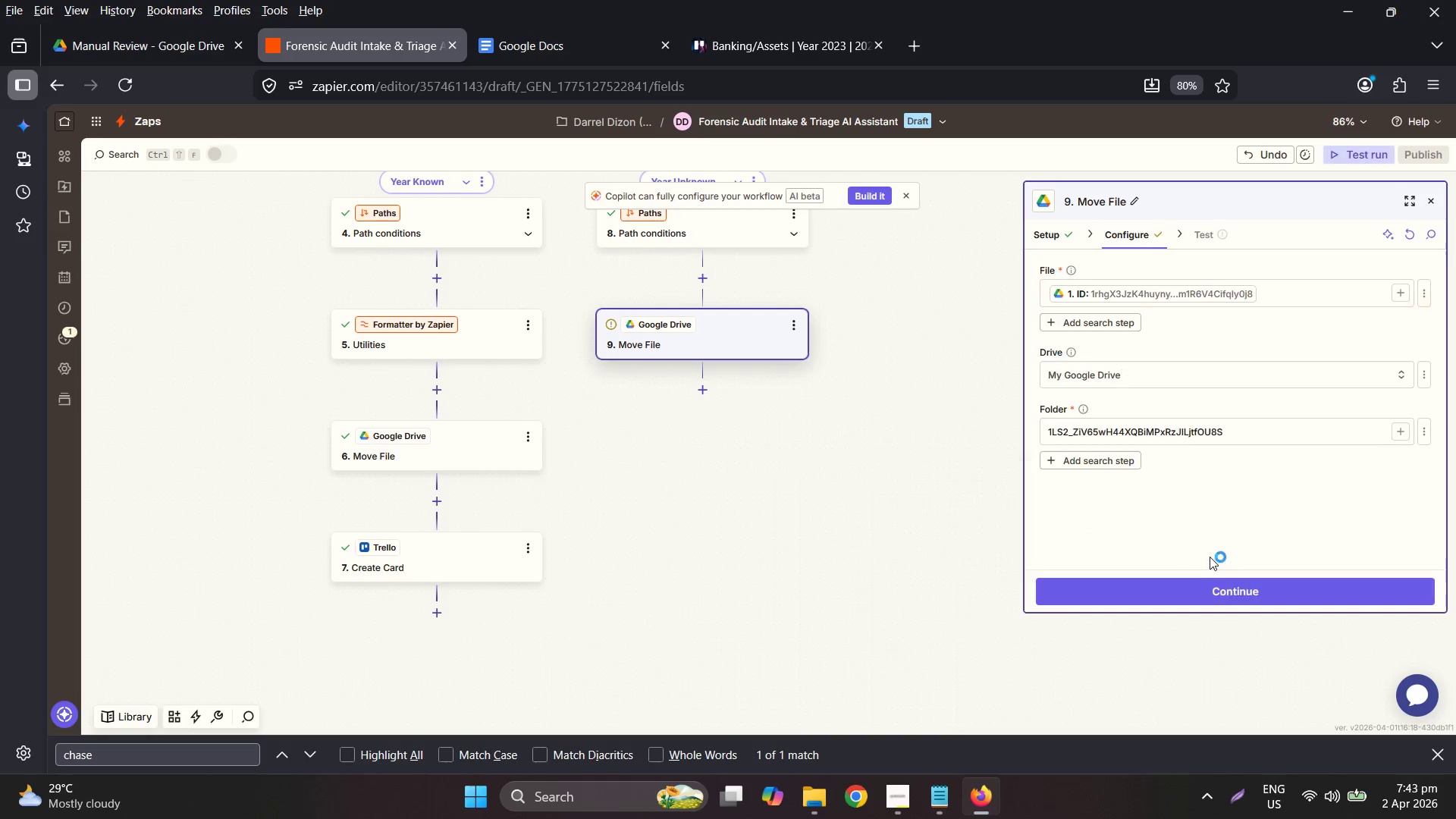 
double_click([1228, 603])
 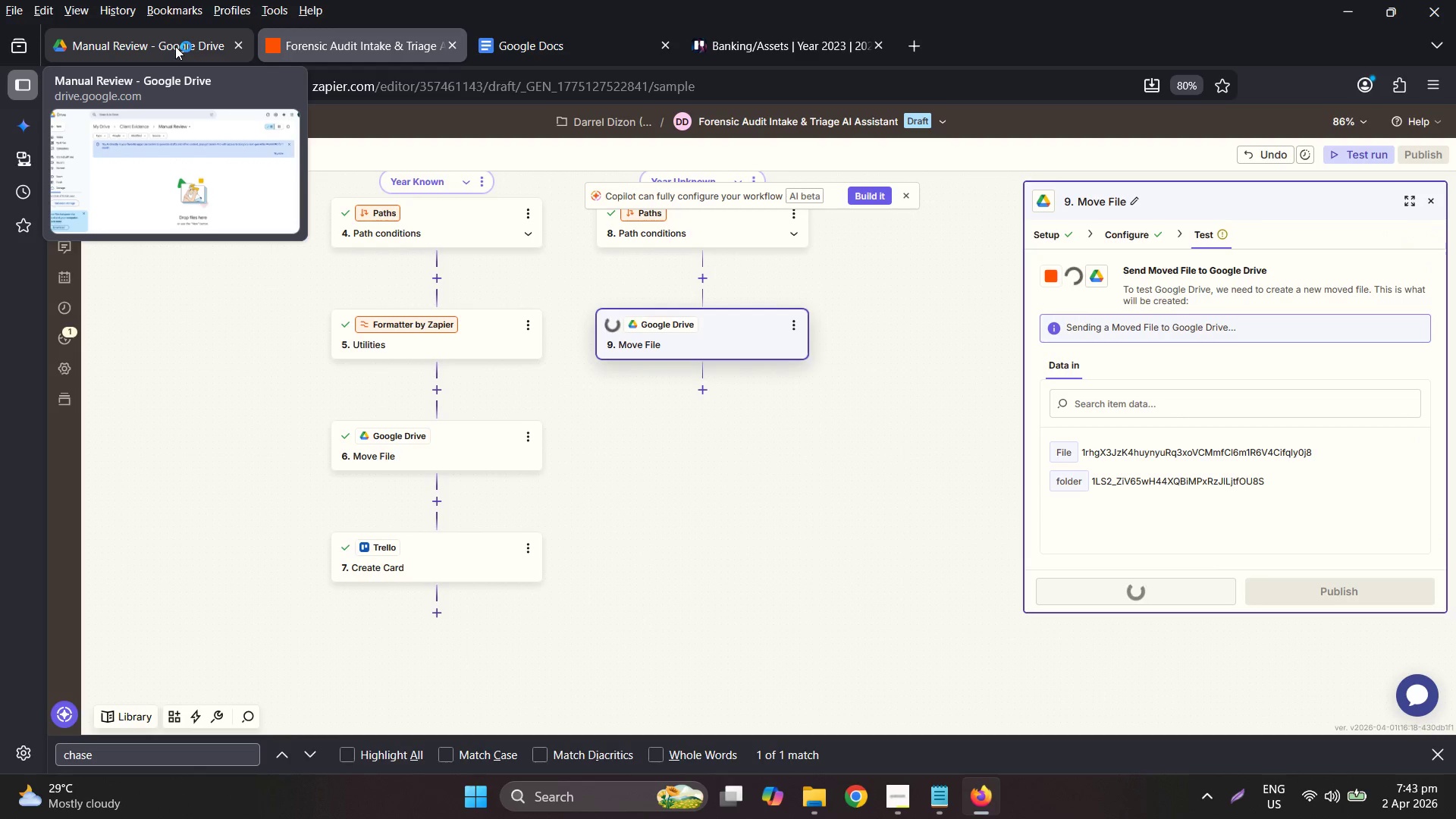 
left_click([175, 46])
 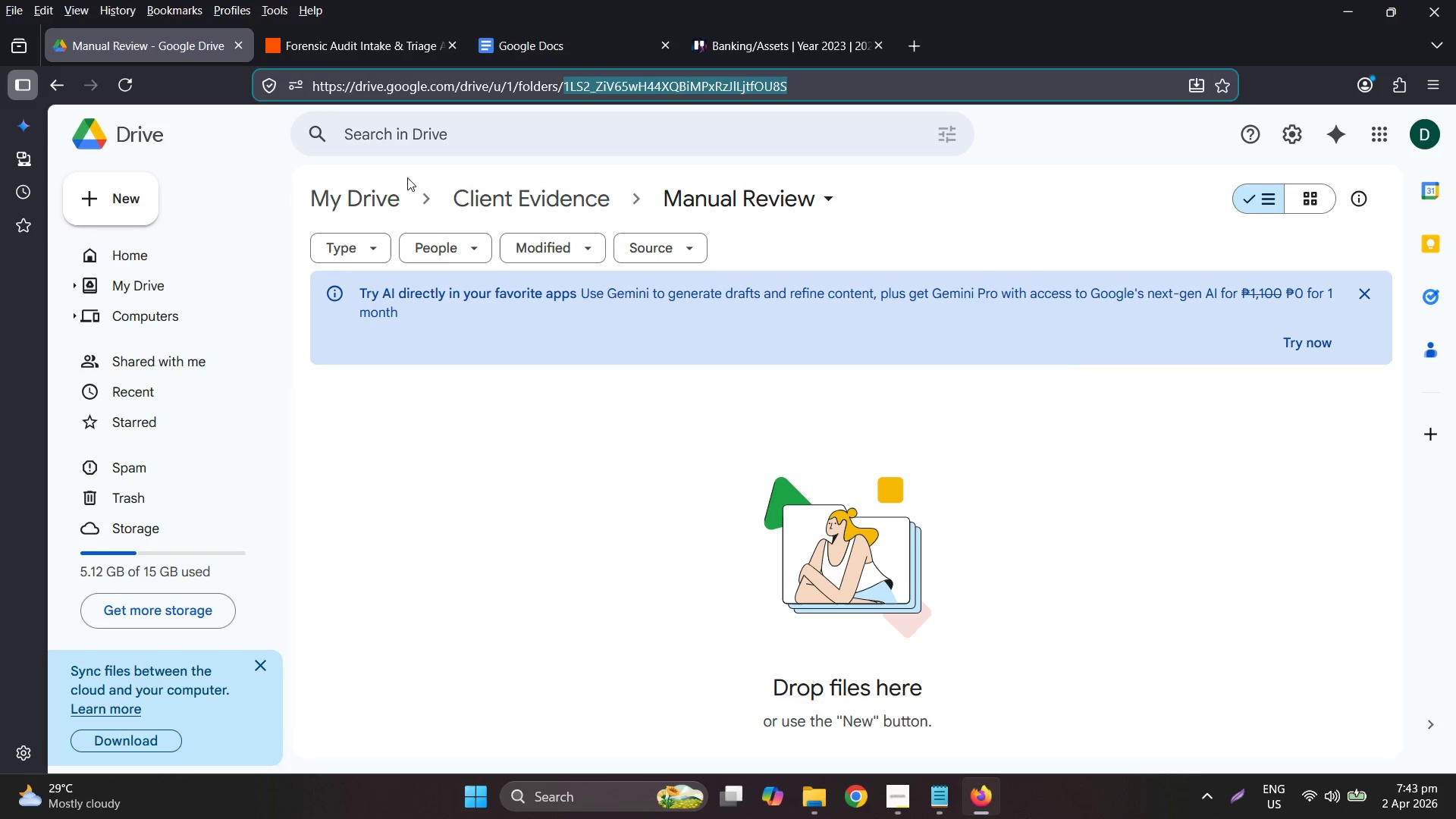 
left_click([535, 190])
 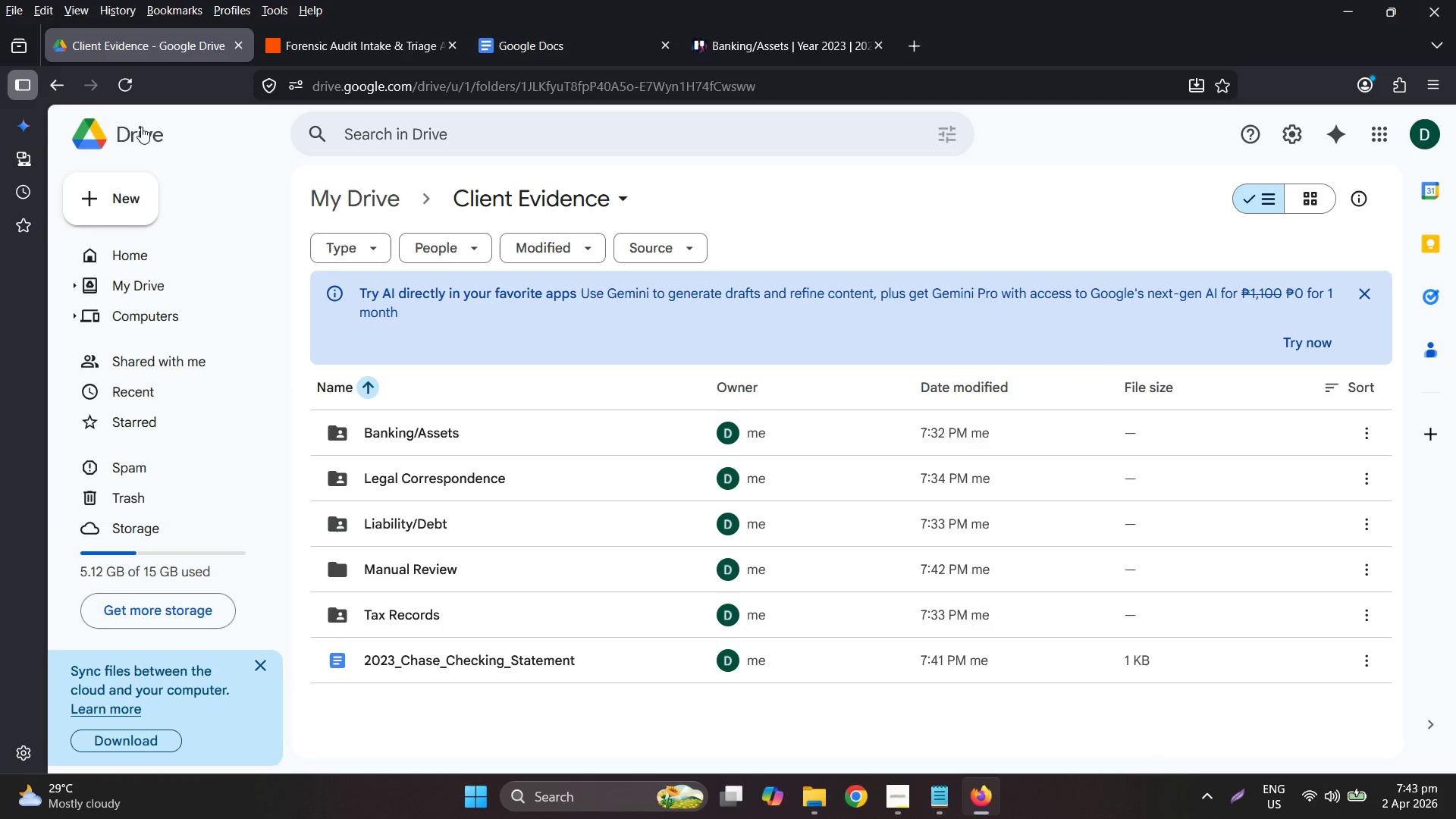 
left_click([129, 77])
 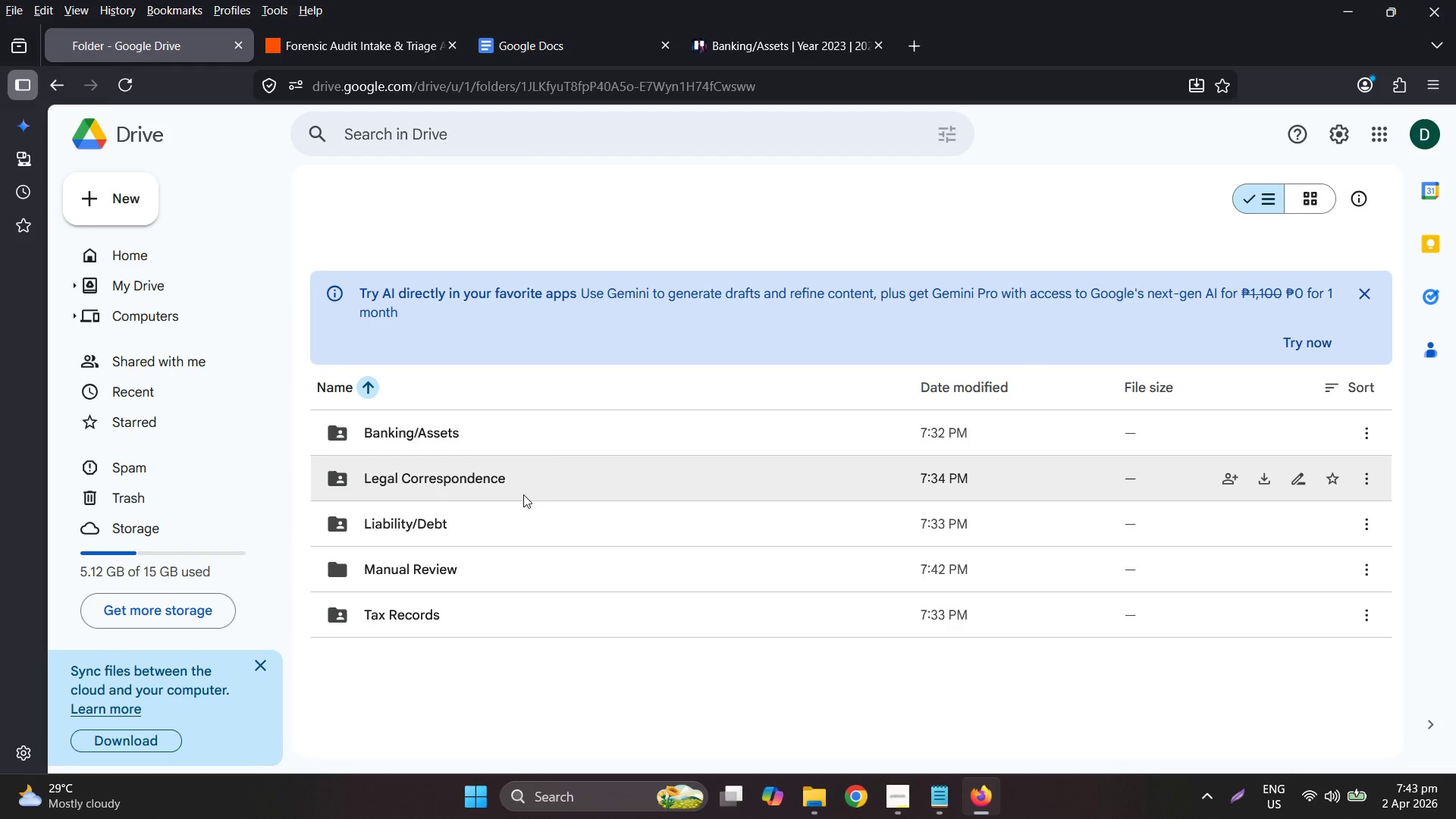 
double_click([490, 559])
 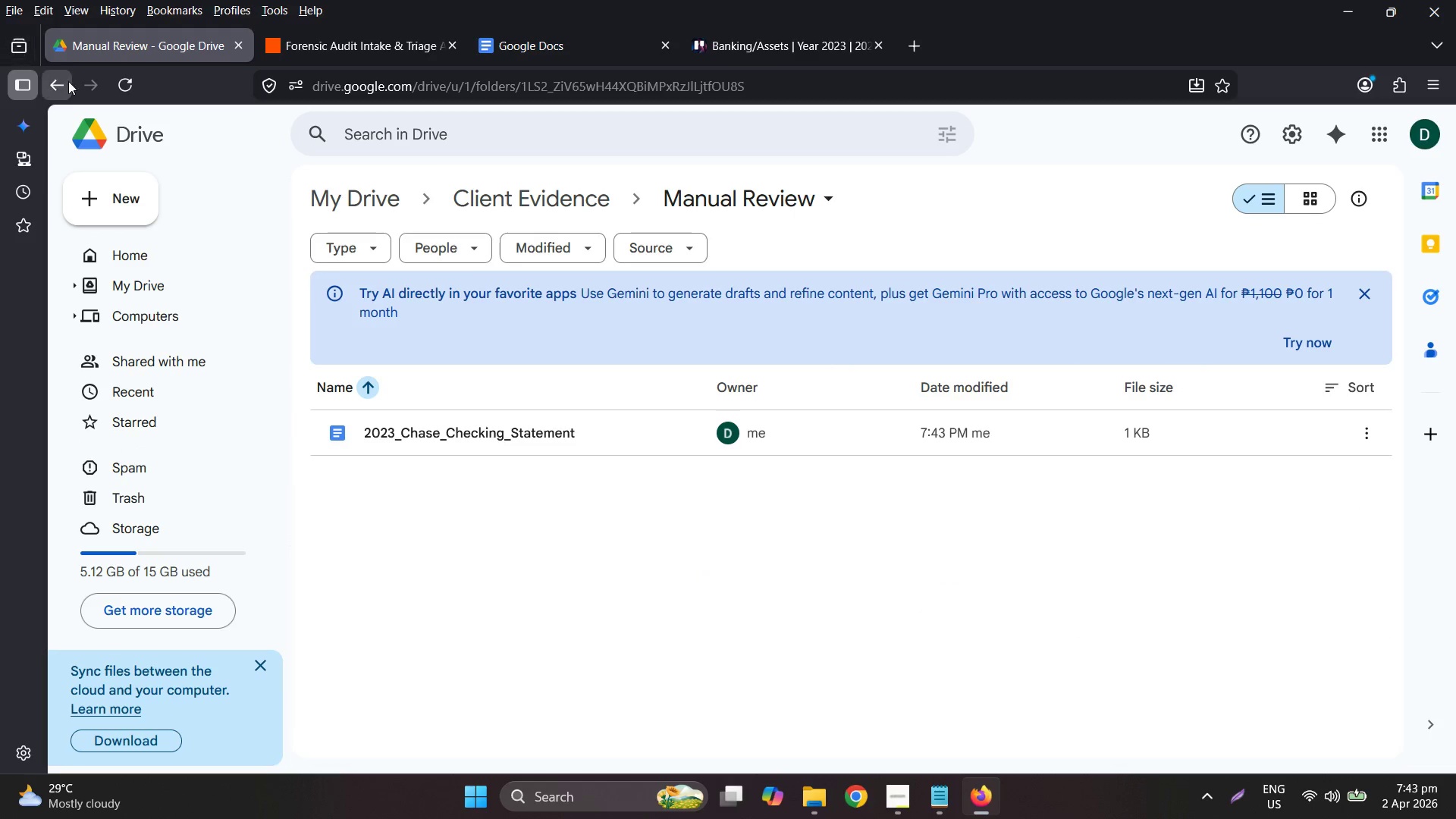 
left_click_drag(start_coordinate=[479, 431], to_coordinate=[588, 194])
 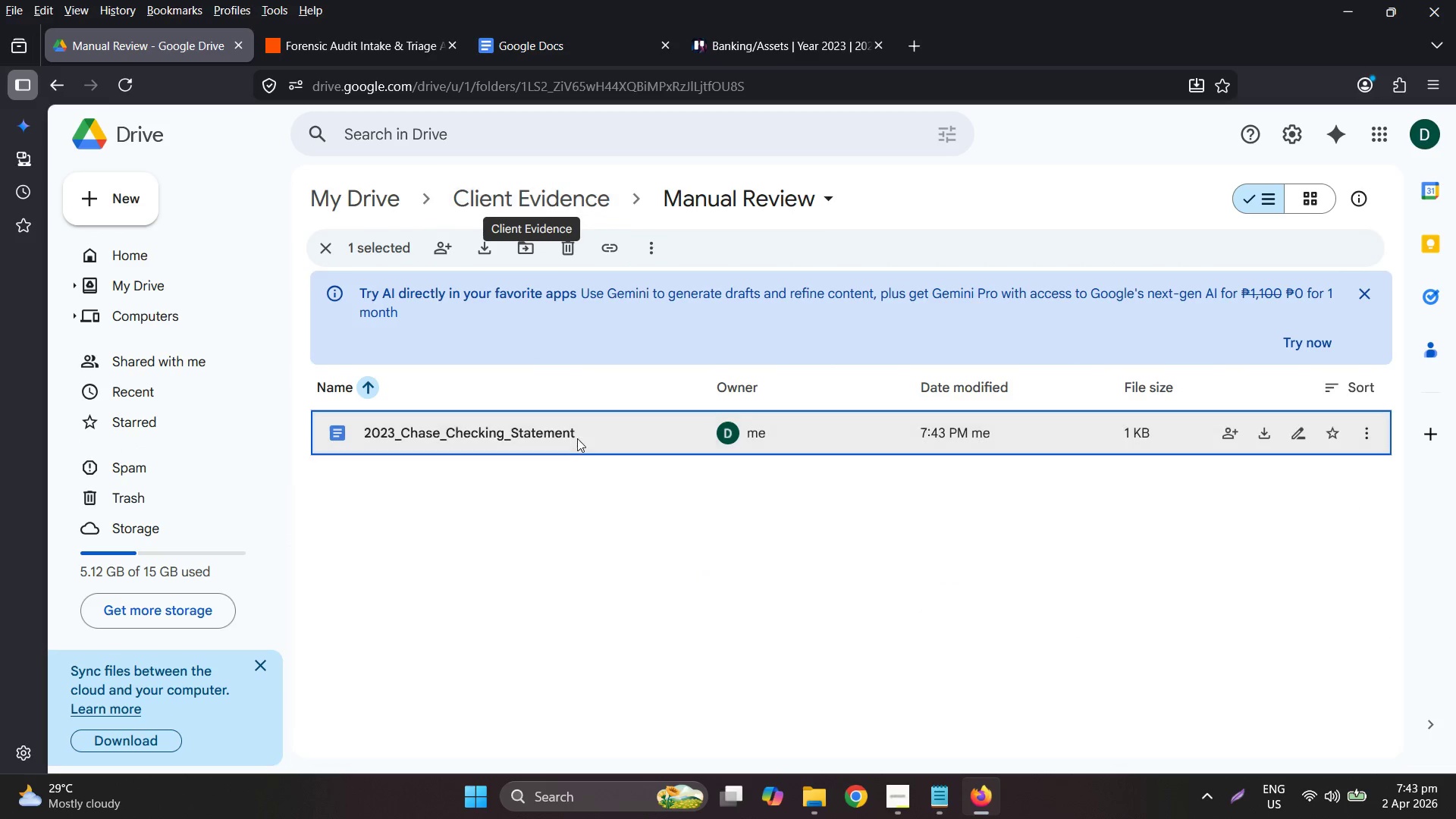 
left_click_drag(start_coordinate=[577, 438], to_coordinate=[553, 194])
 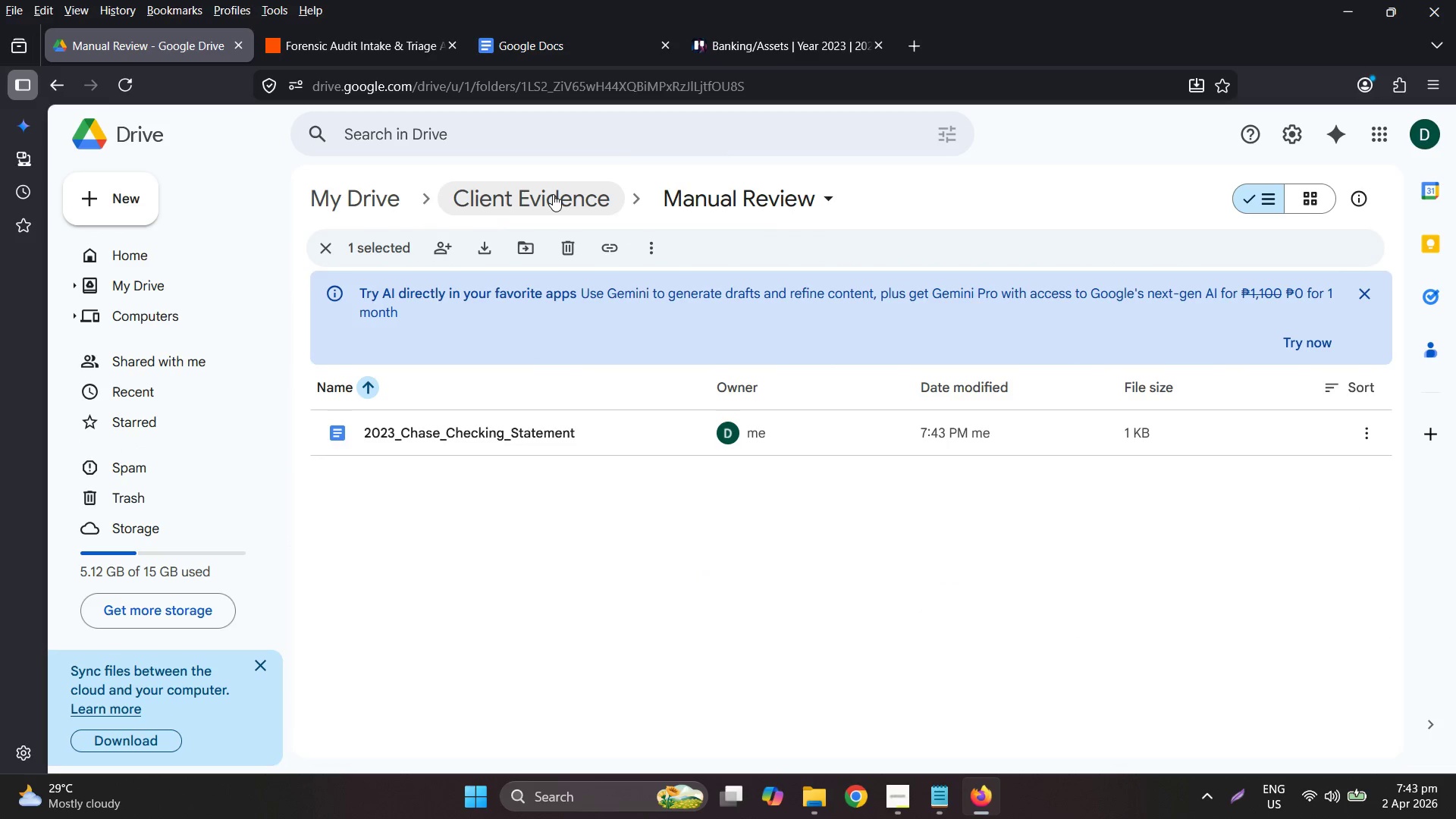 
left_click([553, 194])
 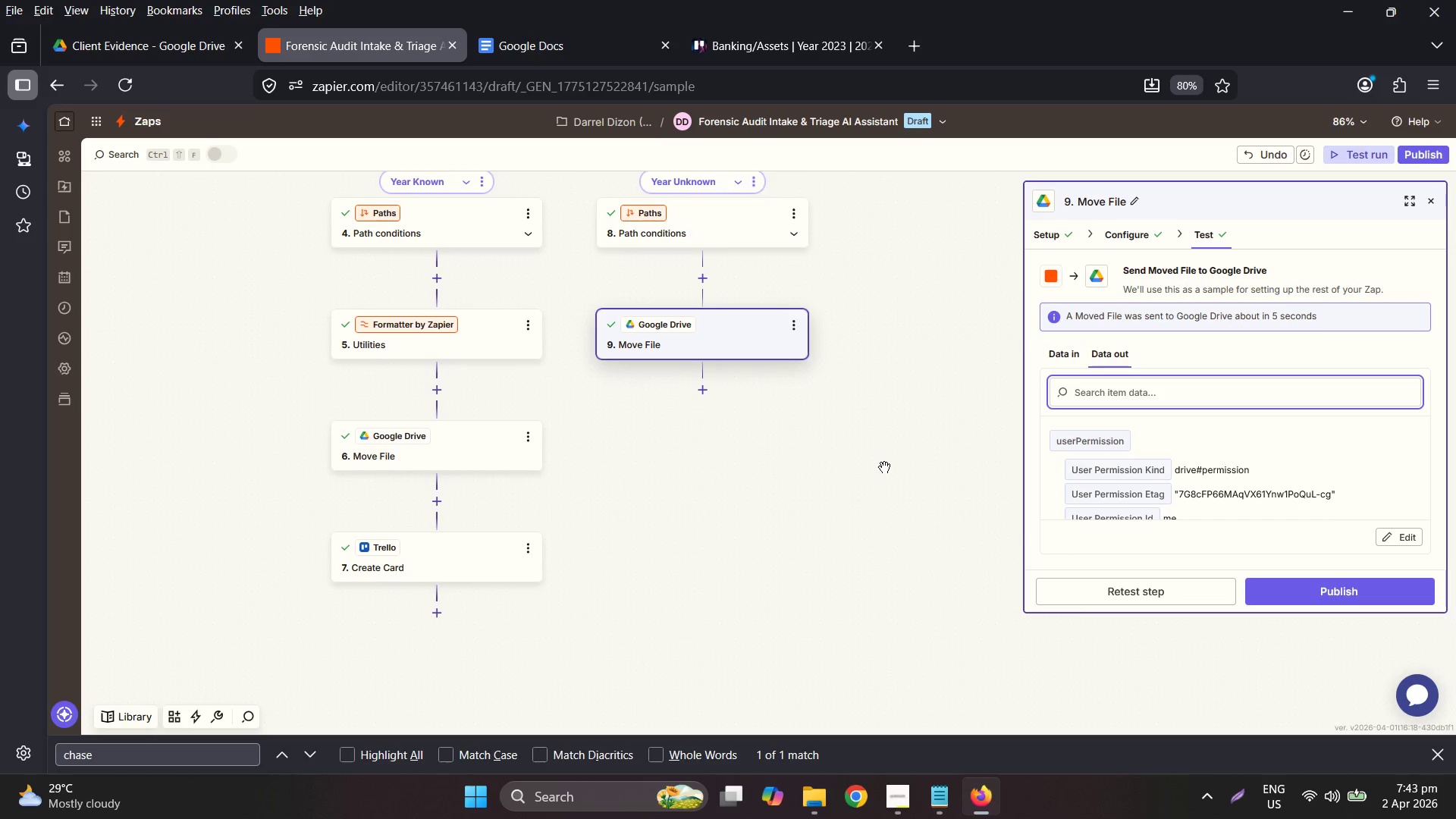 
wait(9.94)
 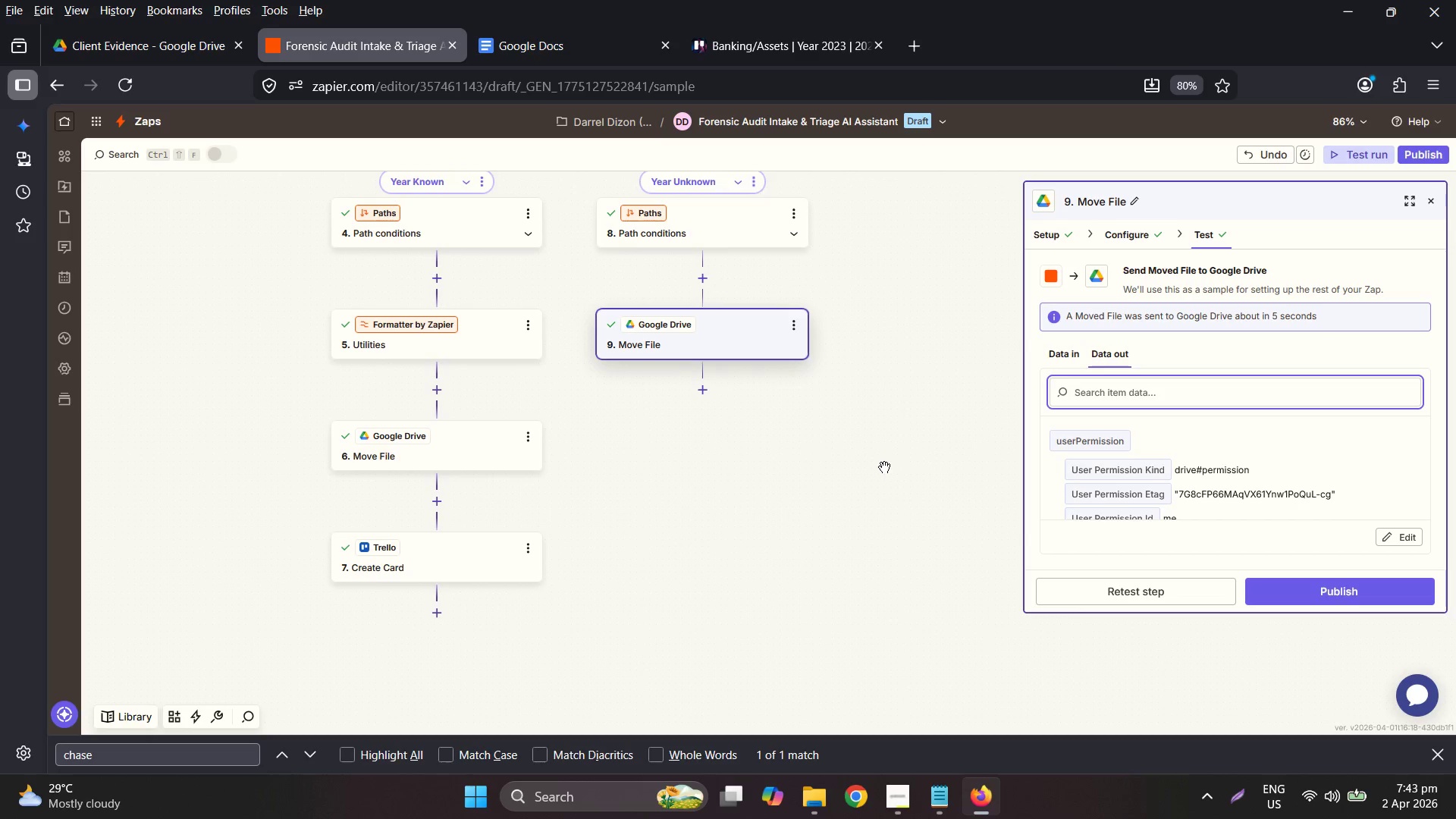 
left_click([704, 388])
 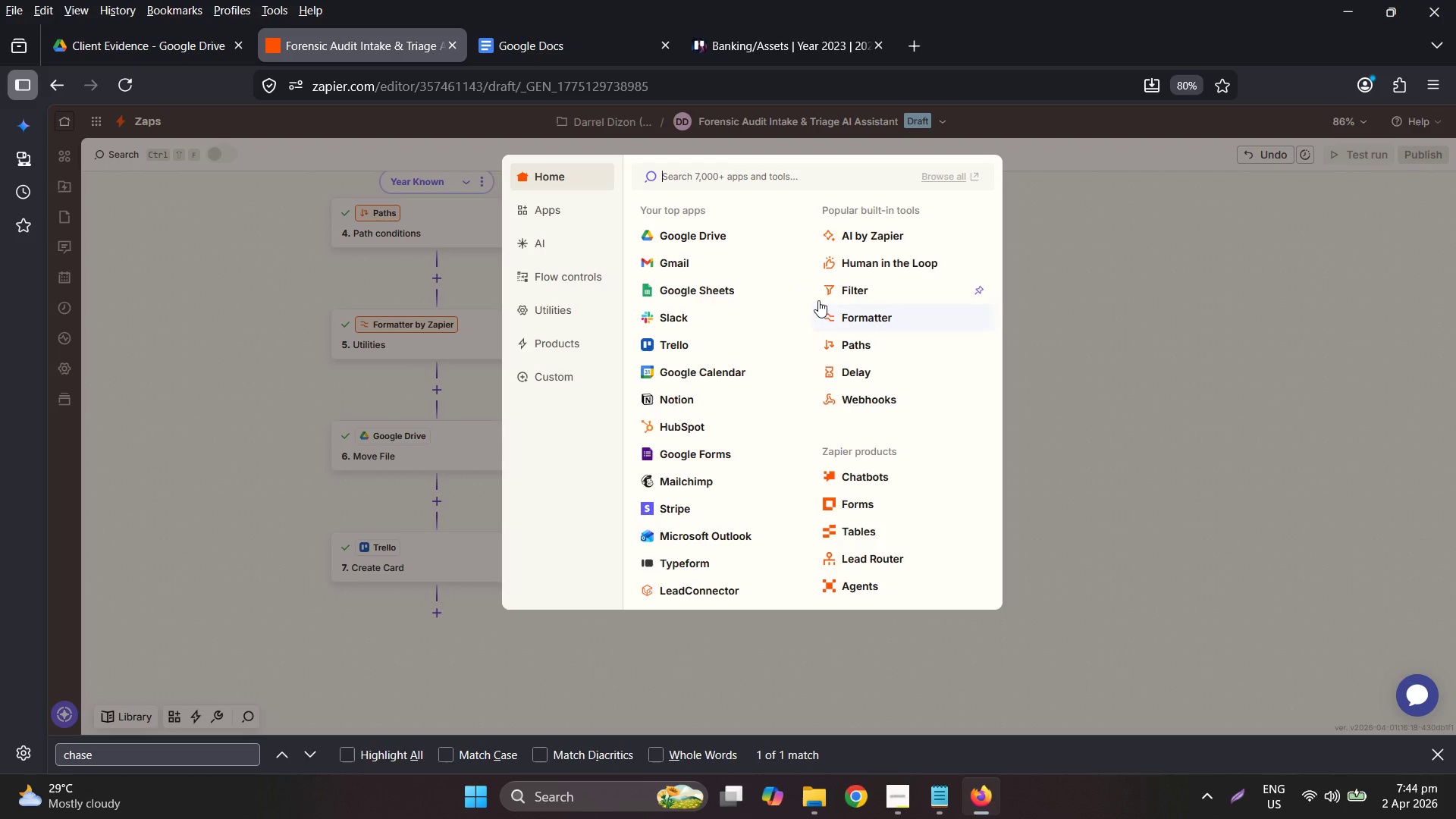 
left_click_drag(start_coordinate=[715, 337], to_coordinate=[705, 338])
 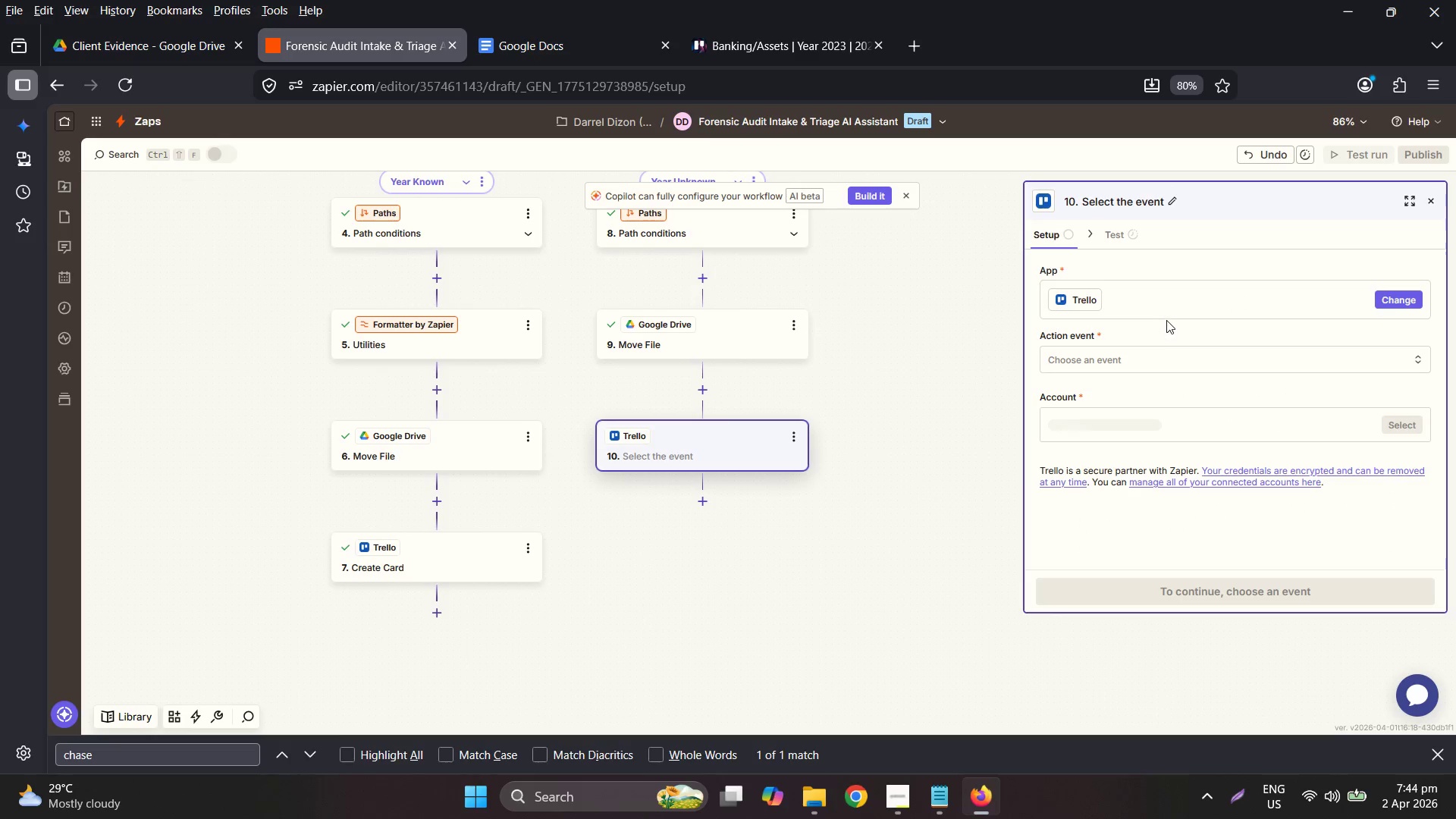 
left_click([1162, 368])
 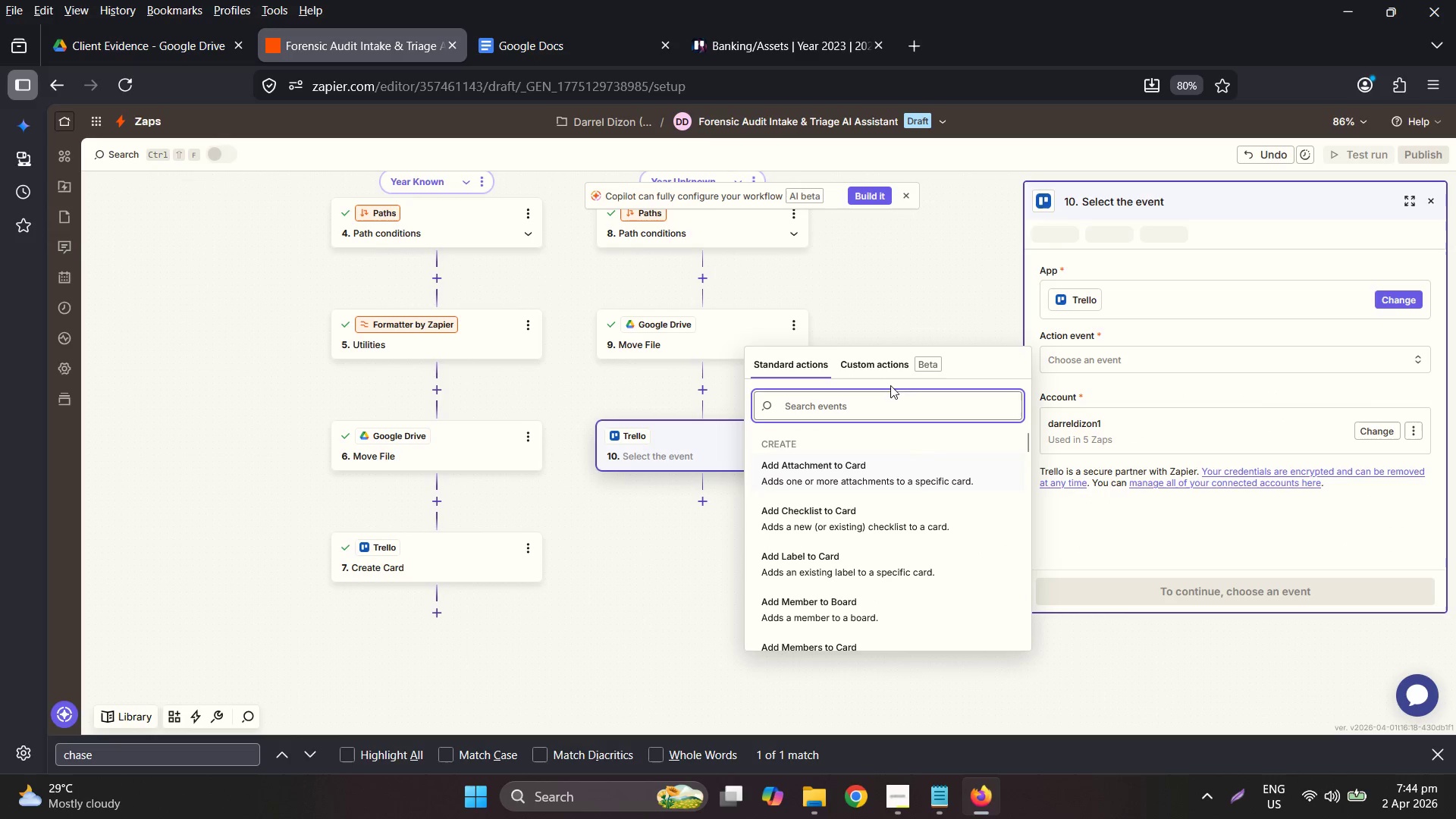 
left_click([879, 400])
 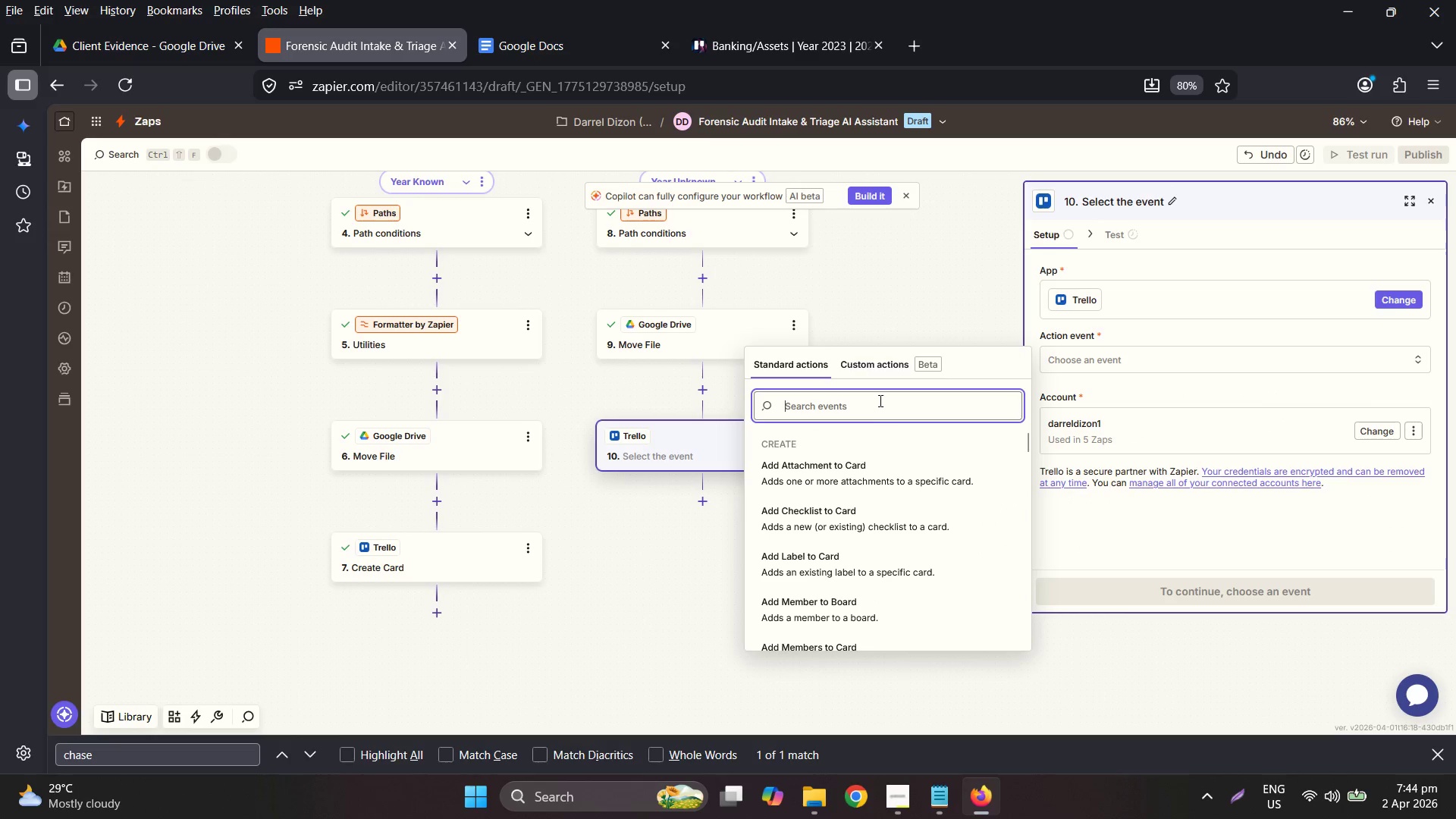 
type(crea)
 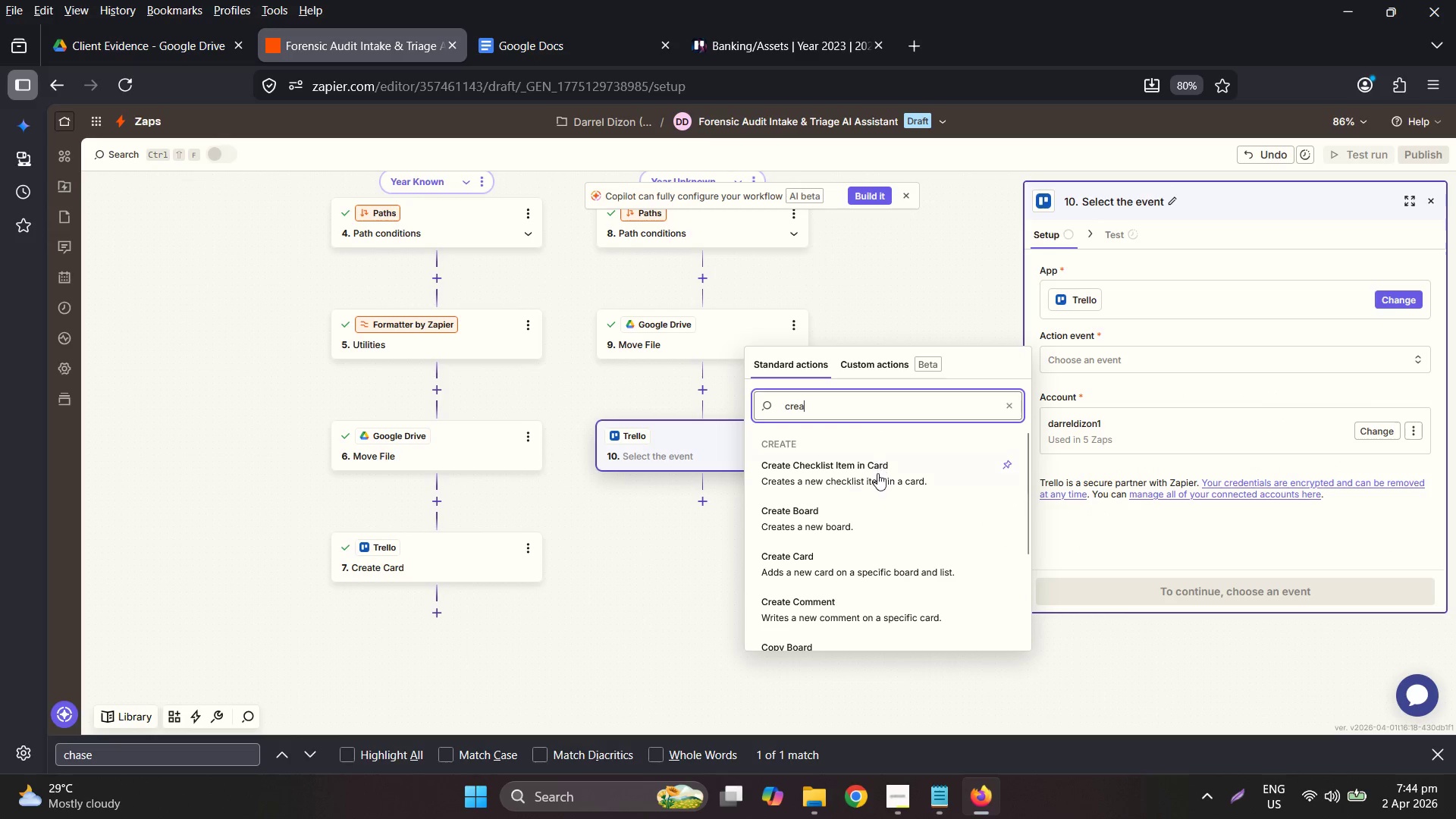 
type(te)